 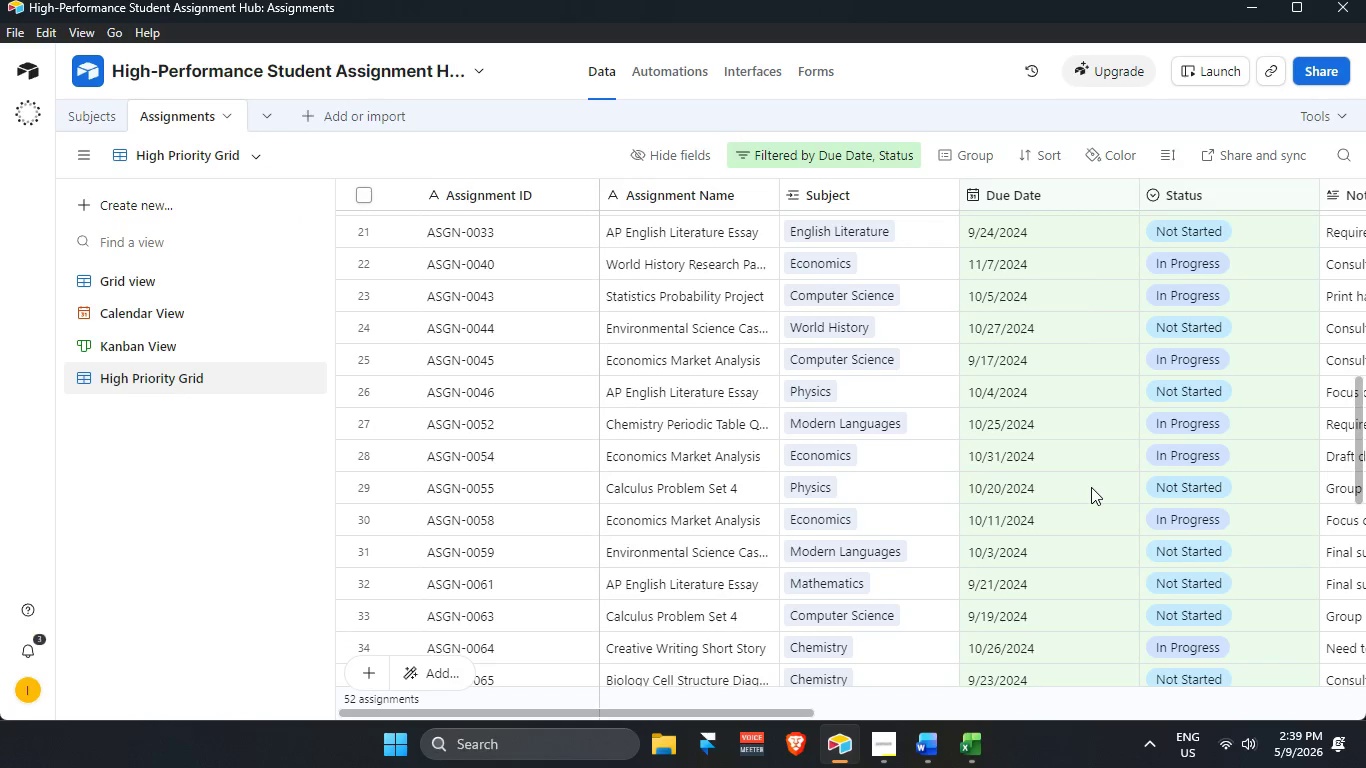 
scroll: coordinate [1100, 582], scroll_direction: down, amount: 7.0
 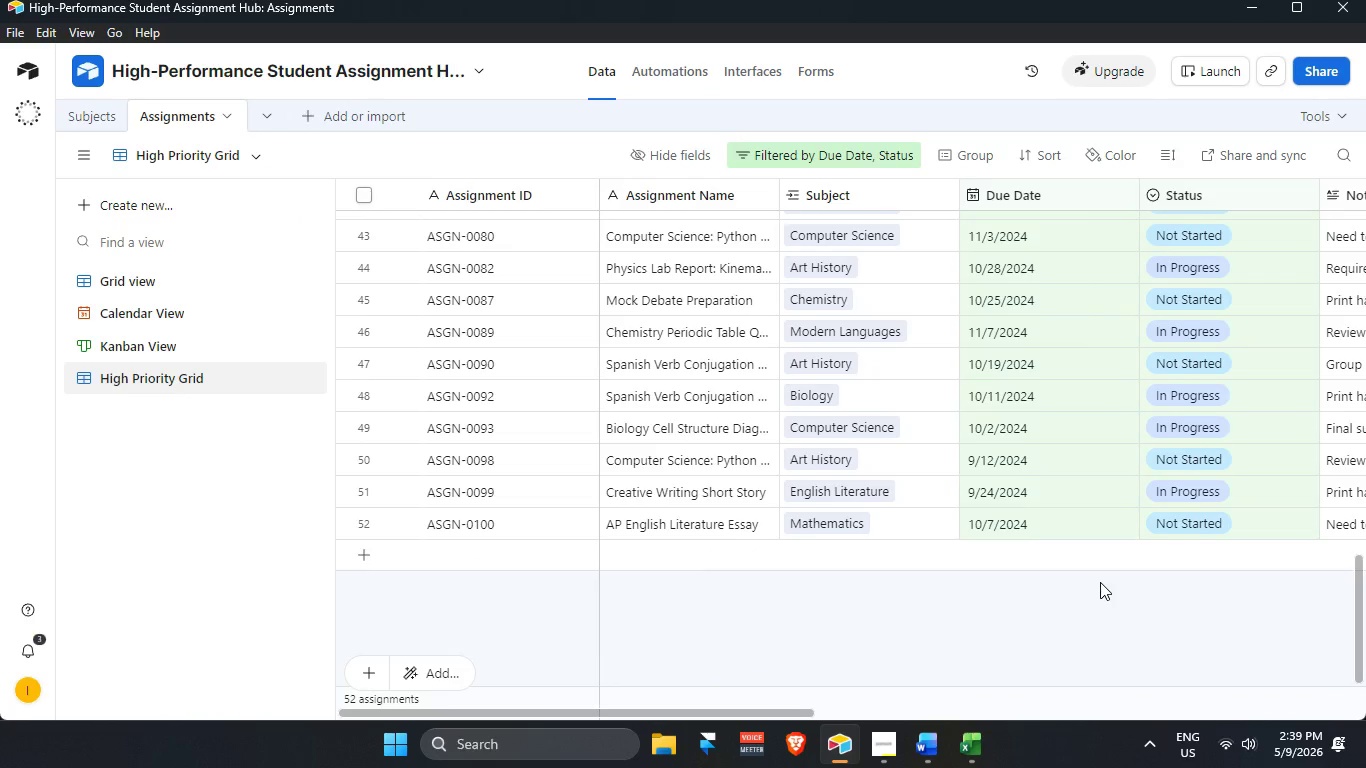 
scroll: coordinate [1100, 582], scroll_direction: up, amount: 20.0
 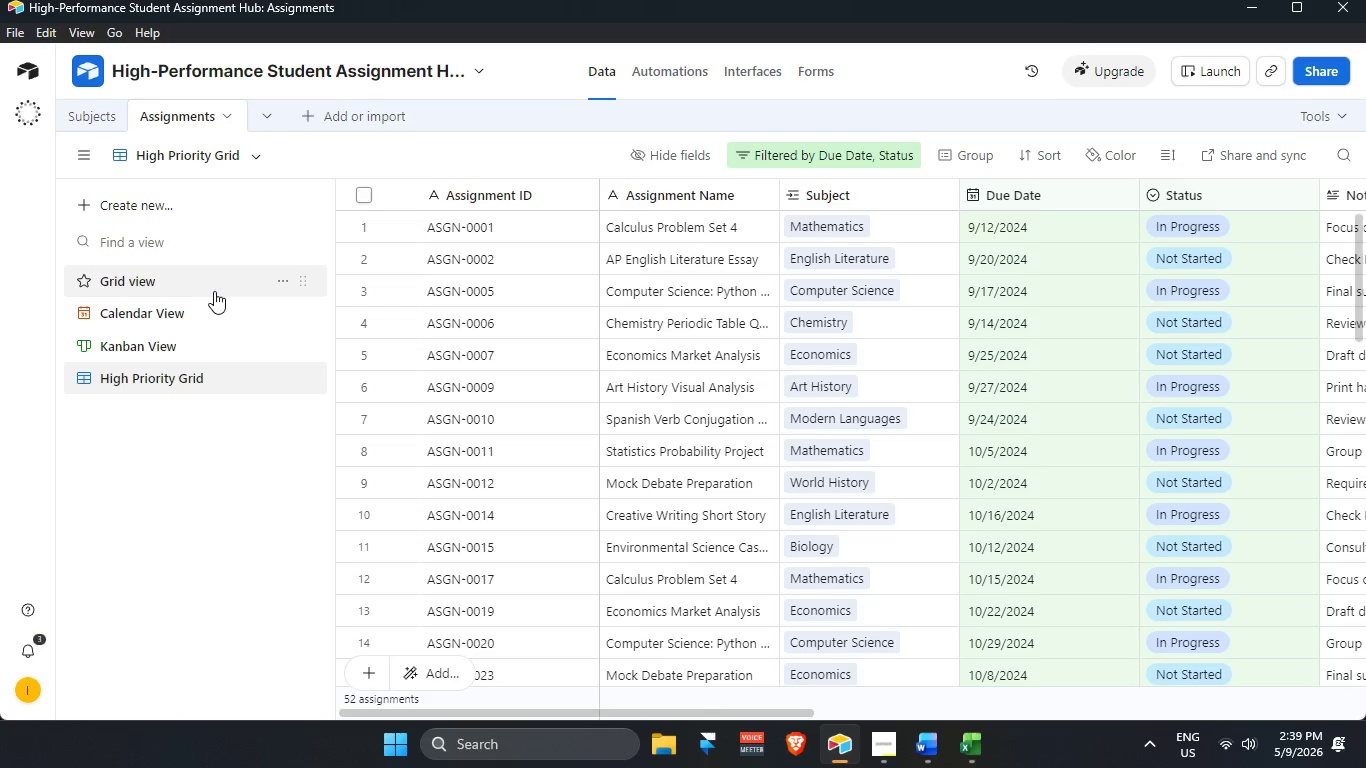 
left_click([207, 286])
 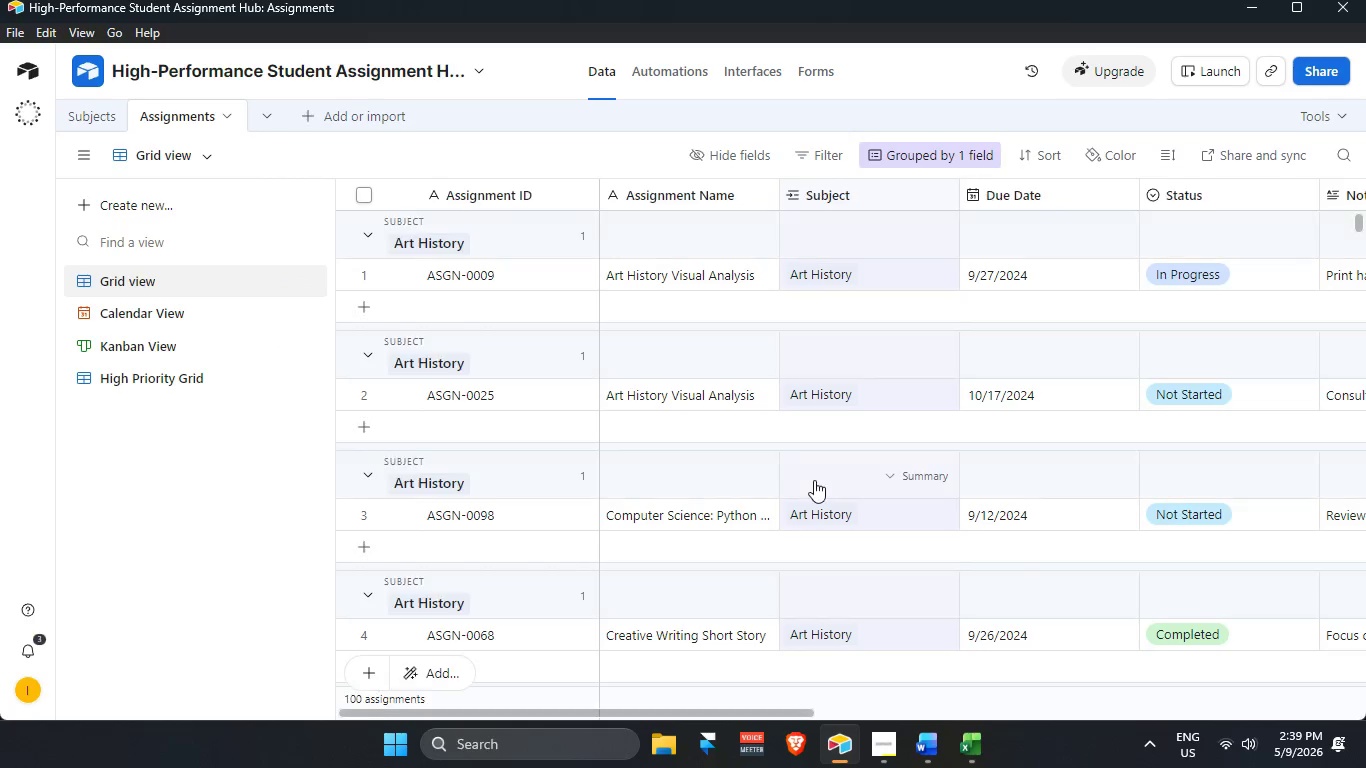 
scroll: coordinate [986, 537], scroll_direction: up, amount: 21.0
 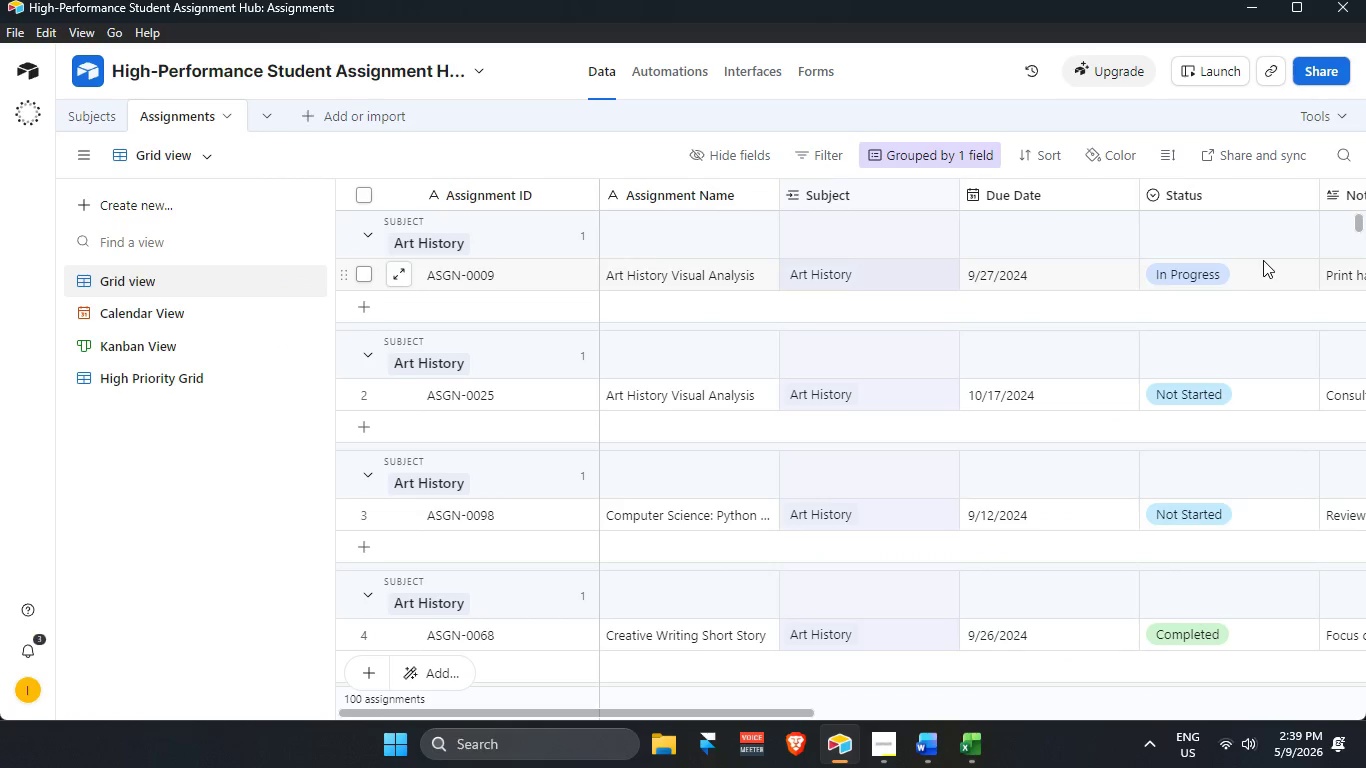 
mouse_move([847, 722])
 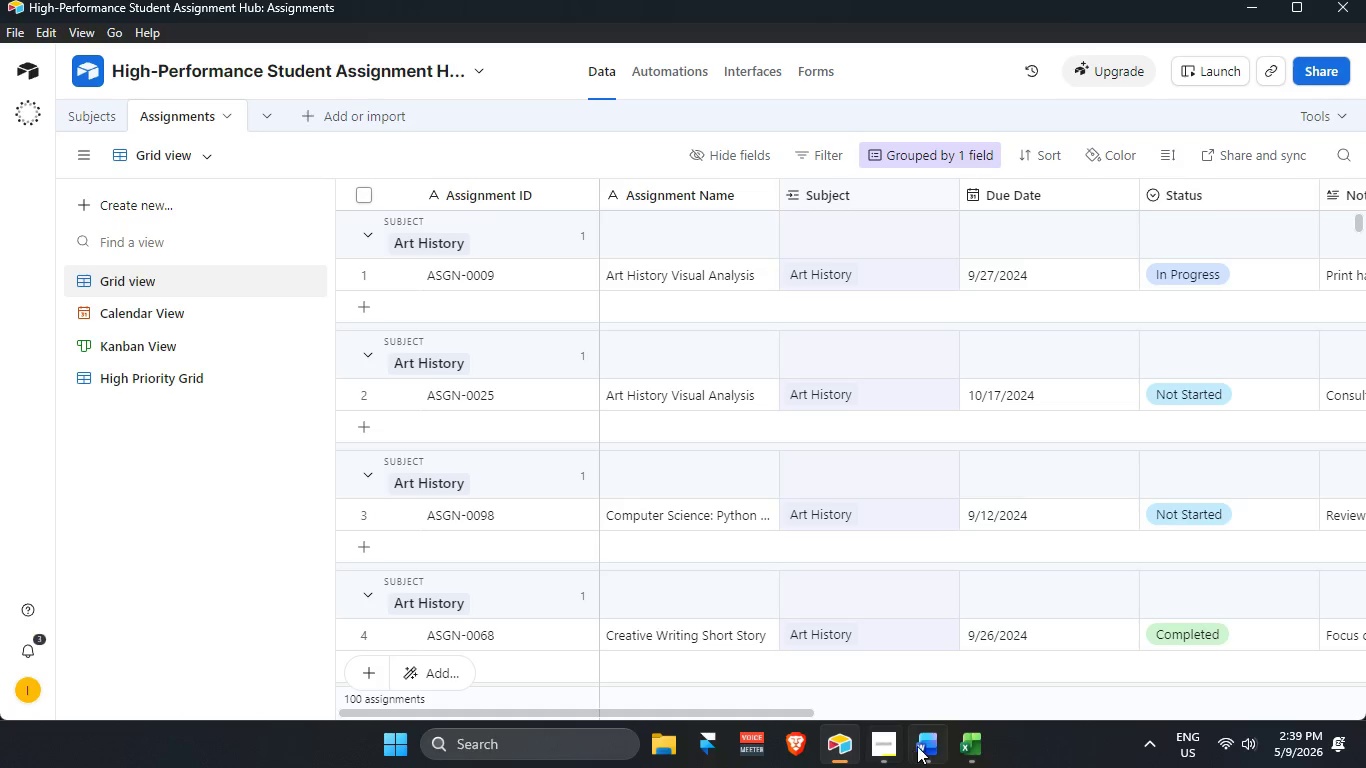 
left_click([917, 746])
 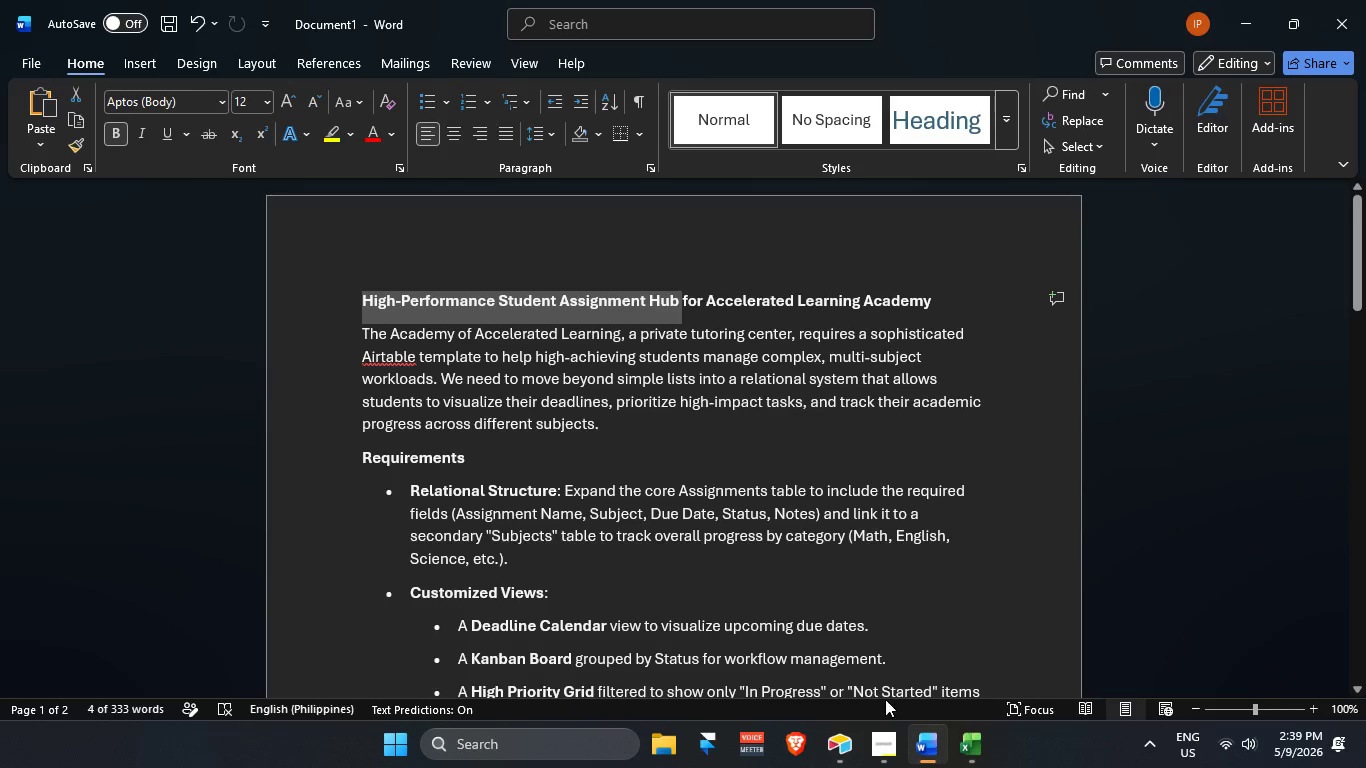 
left_click_drag(start_coordinate=[886, 760], to_coordinate=[892, 762])